 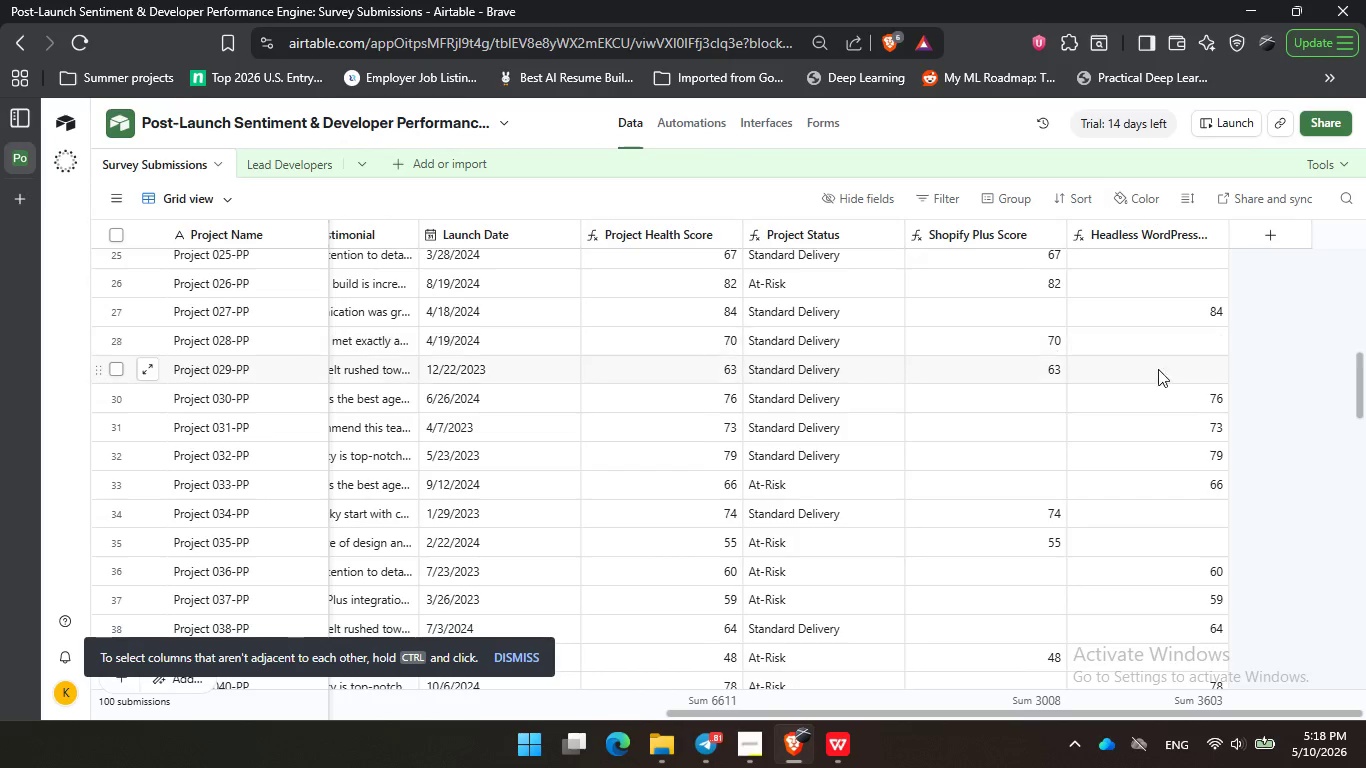 
left_click([1201, 315])
 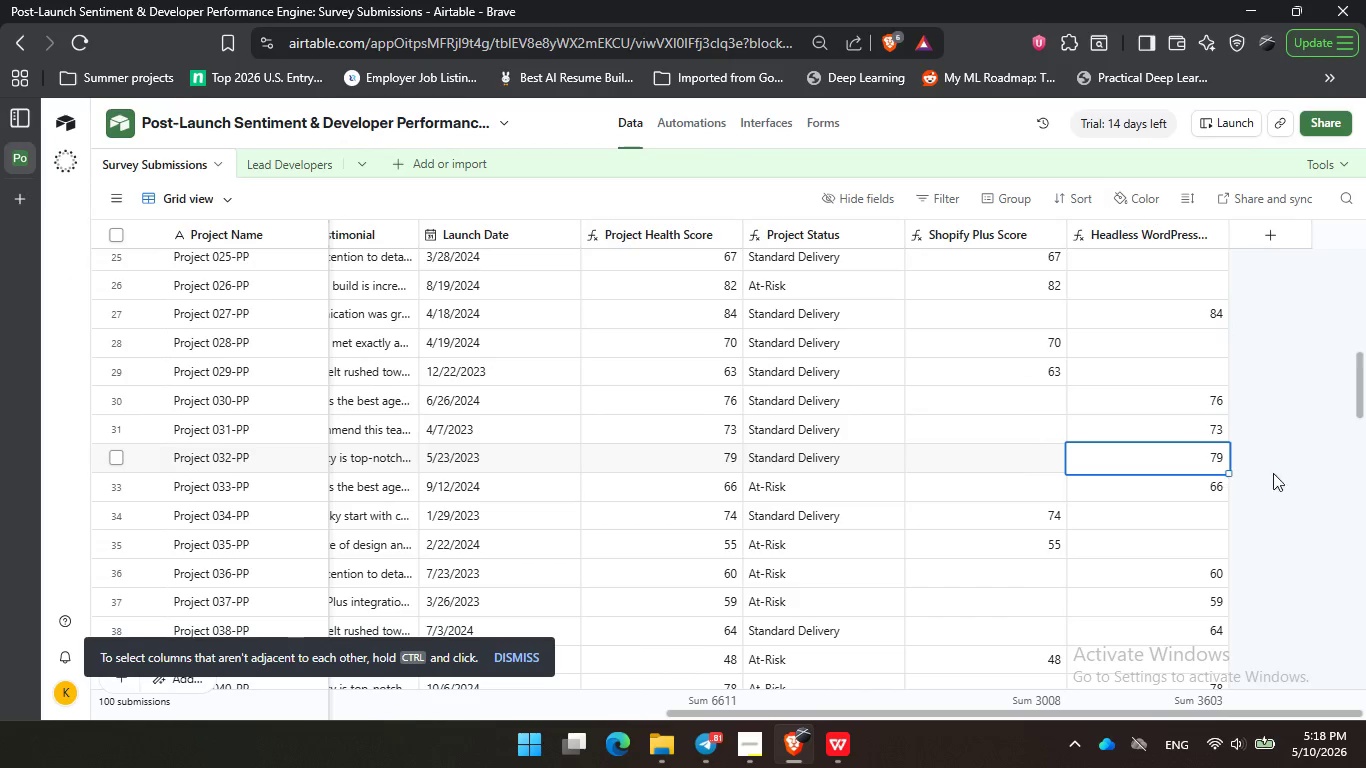 
left_click([1186, 464])
 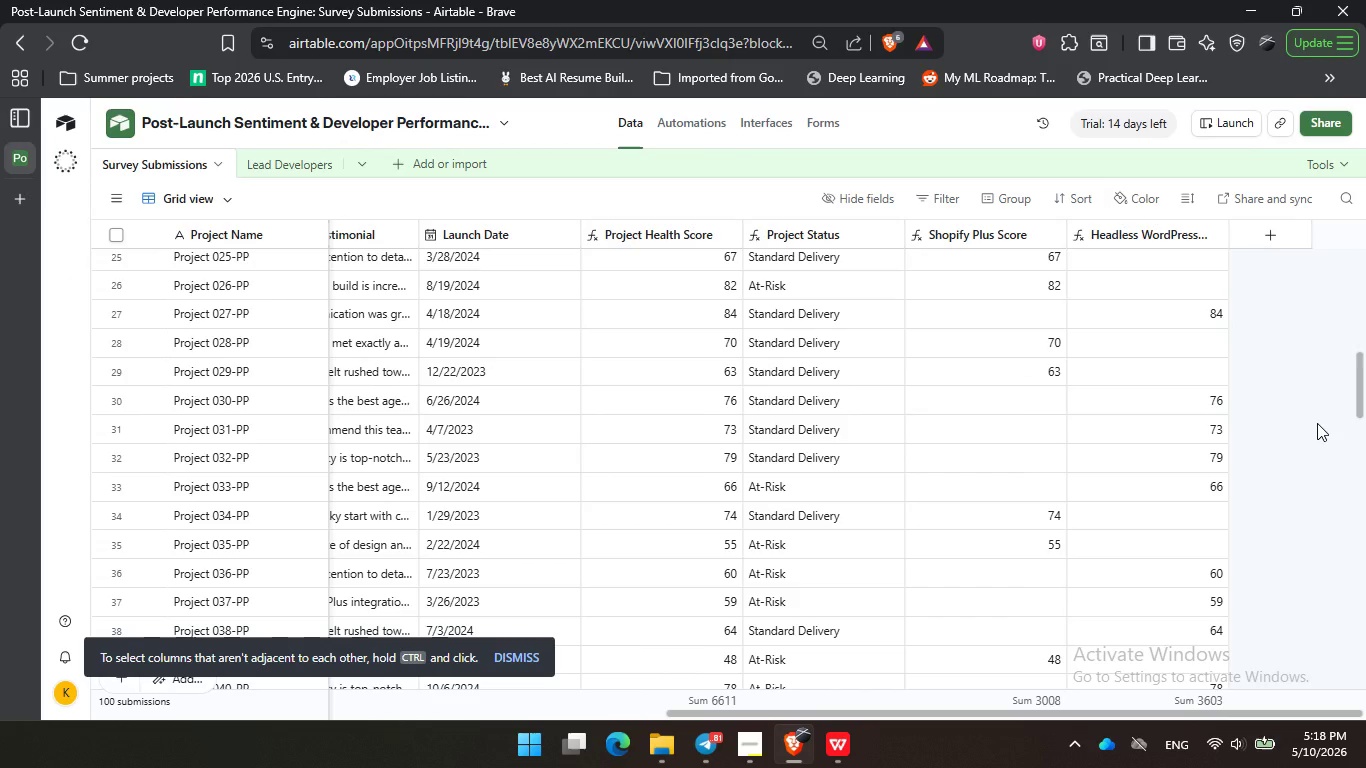 
left_click([1317, 423])
 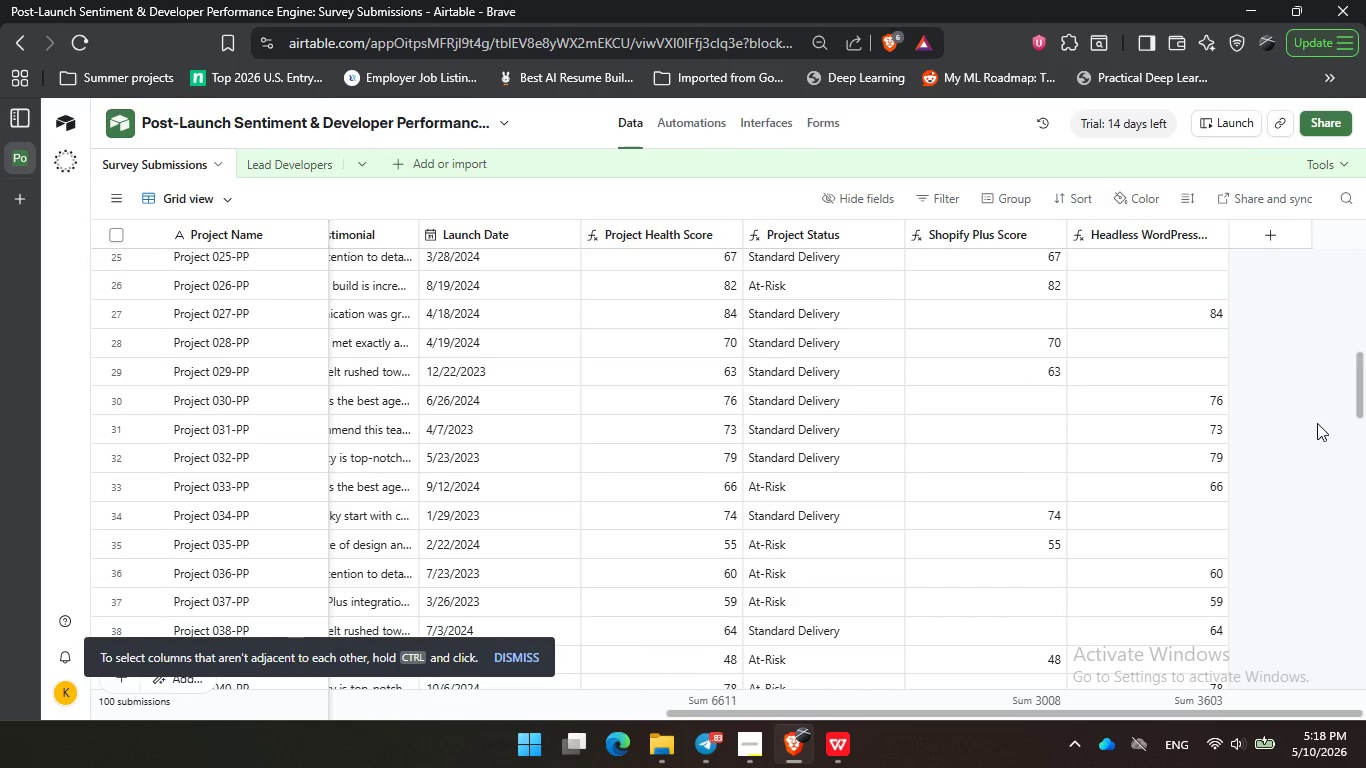 
wait(5.44)
 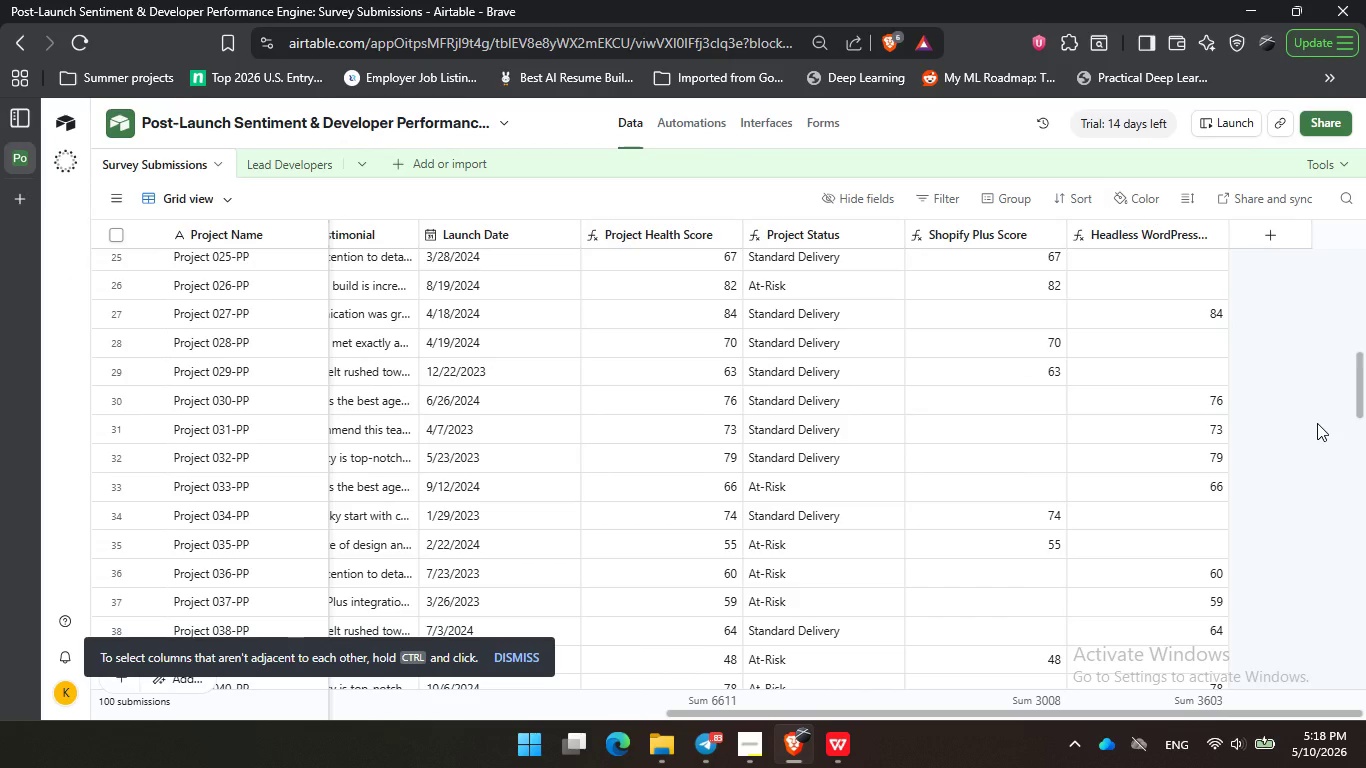 
left_click([751, 767])